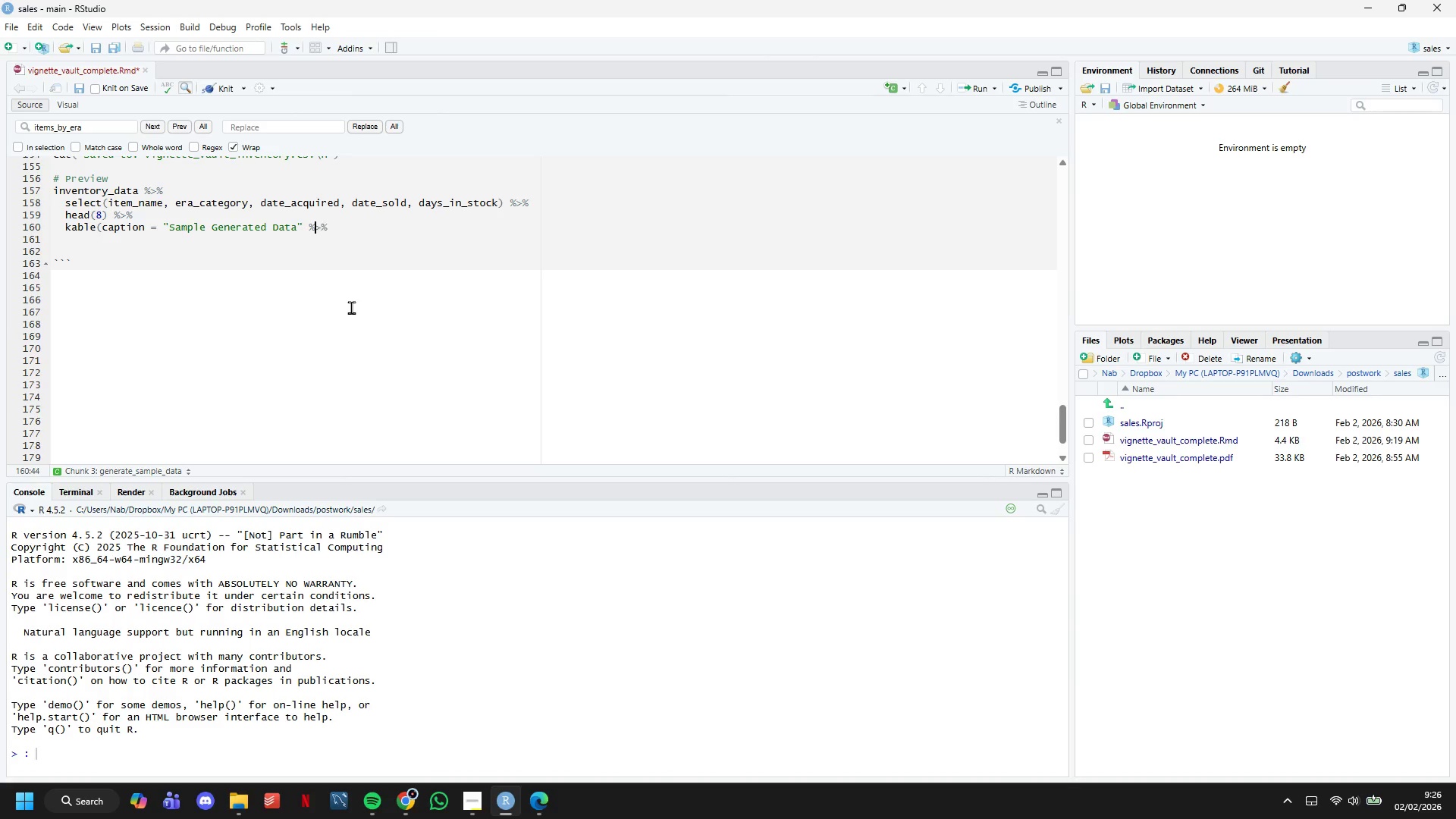 
key(ArrowLeft)
 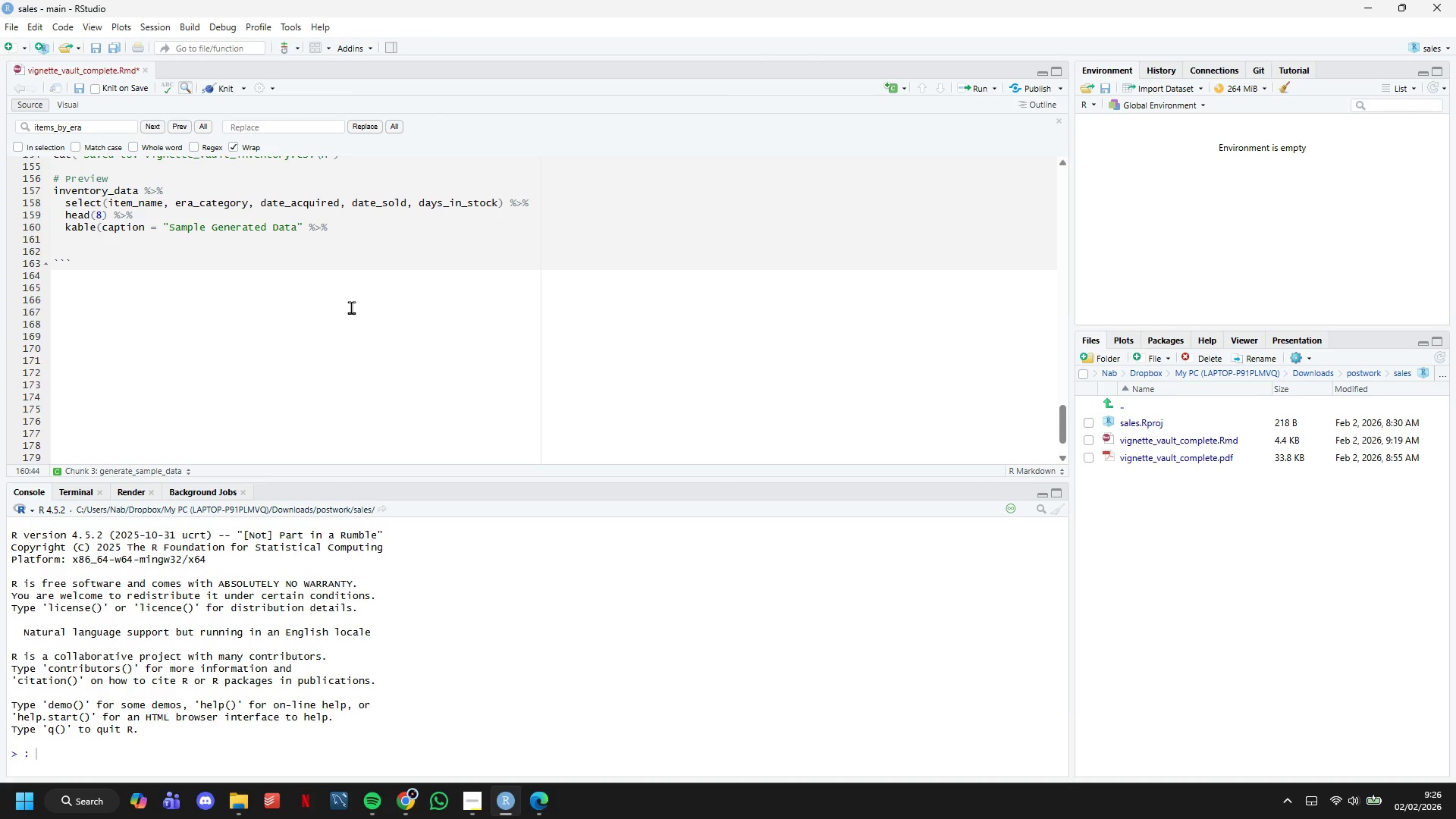 
key(ArrowLeft)
 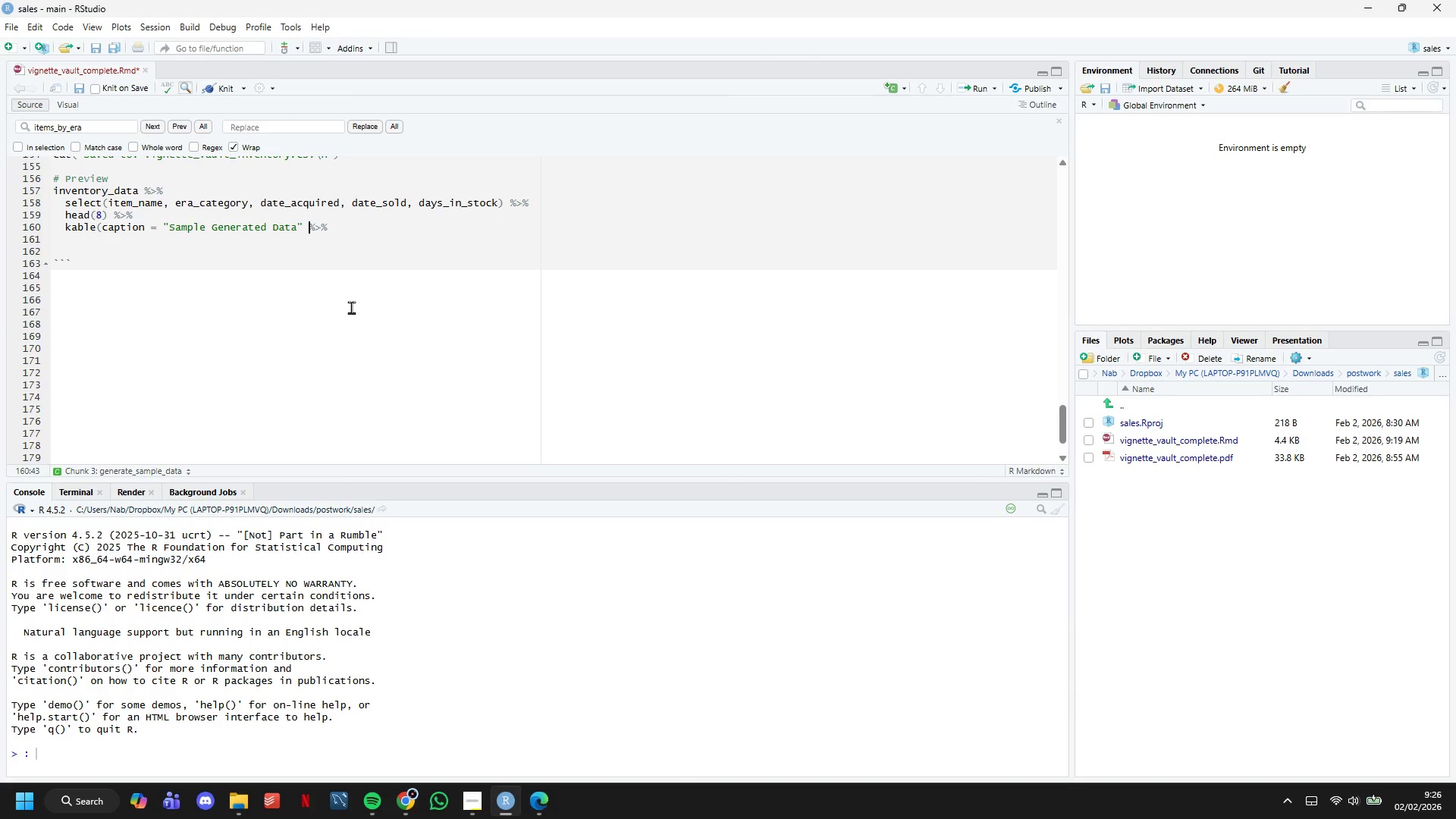 
key(ArrowLeft)
 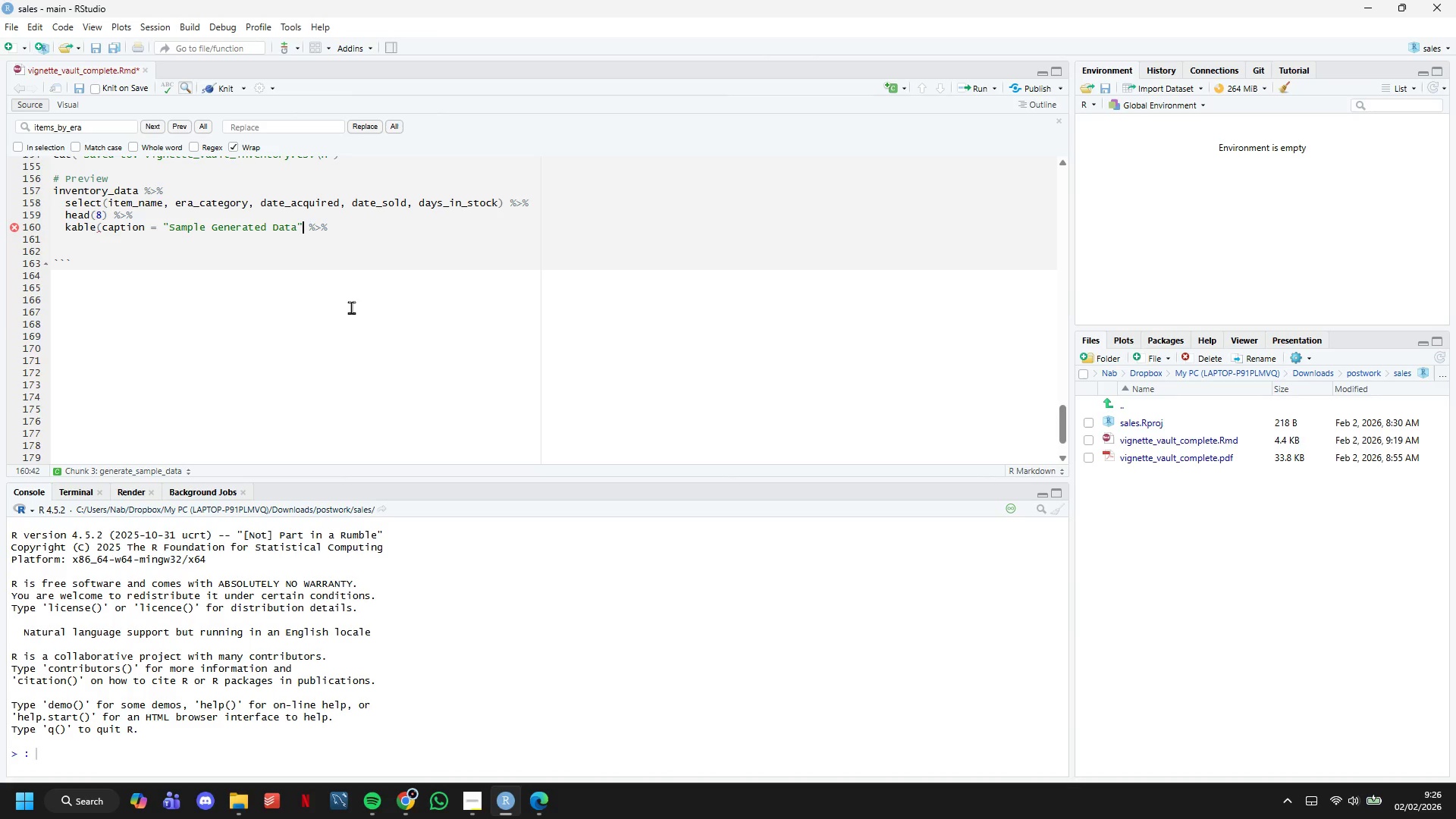 
key(Shift+0)
 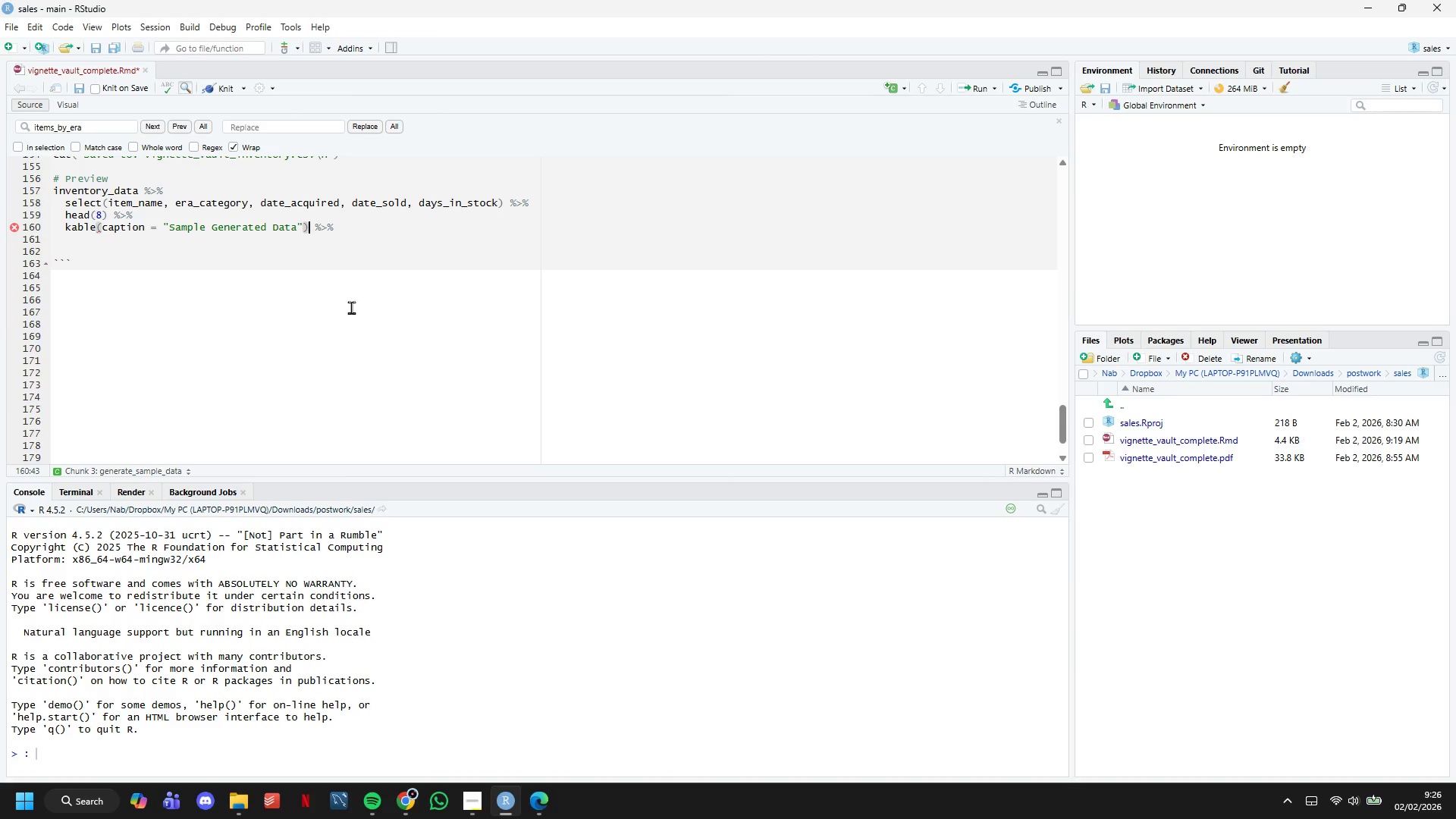 
key(ArrowRight)
 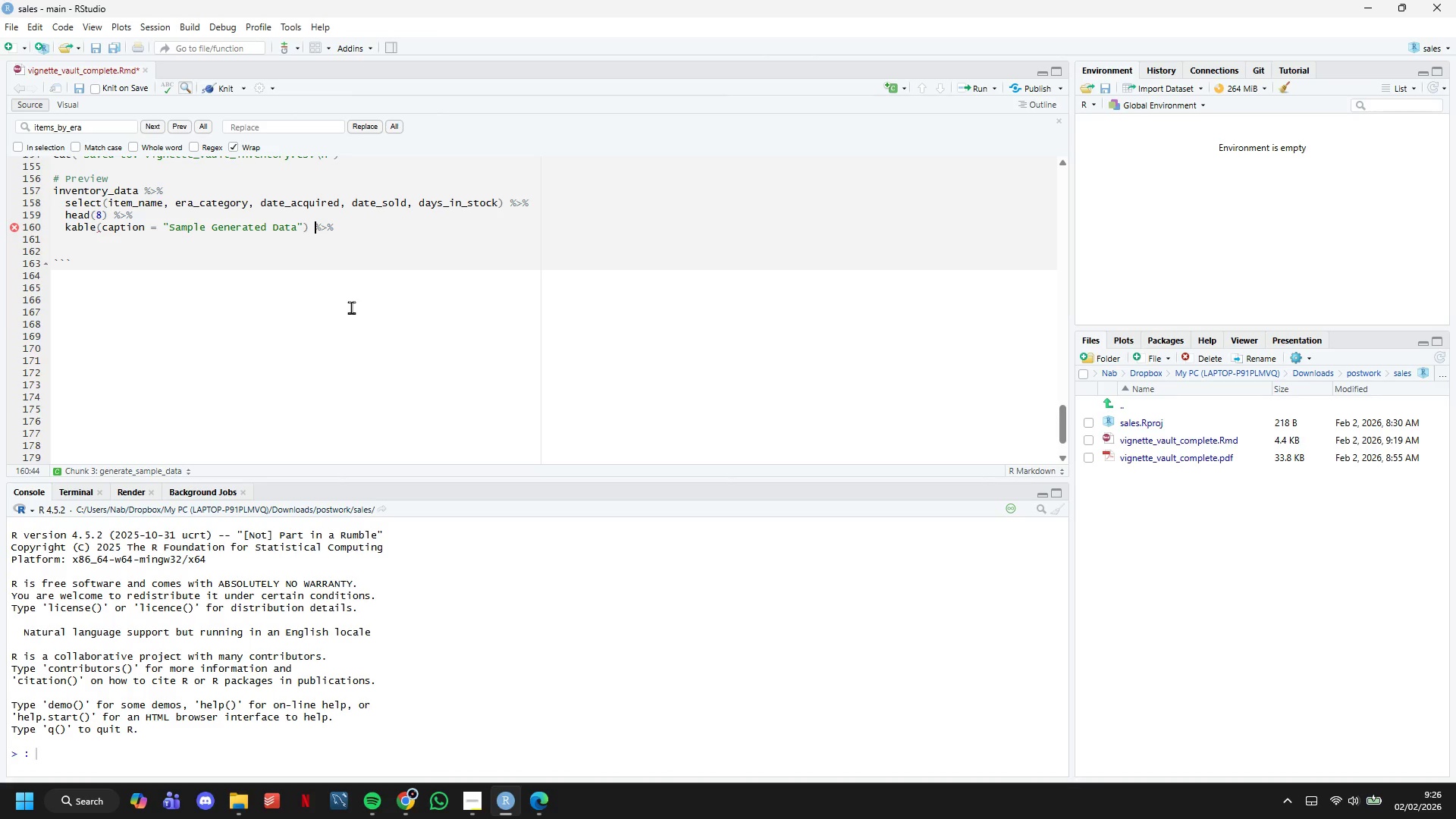 
key(ArrowRight)
 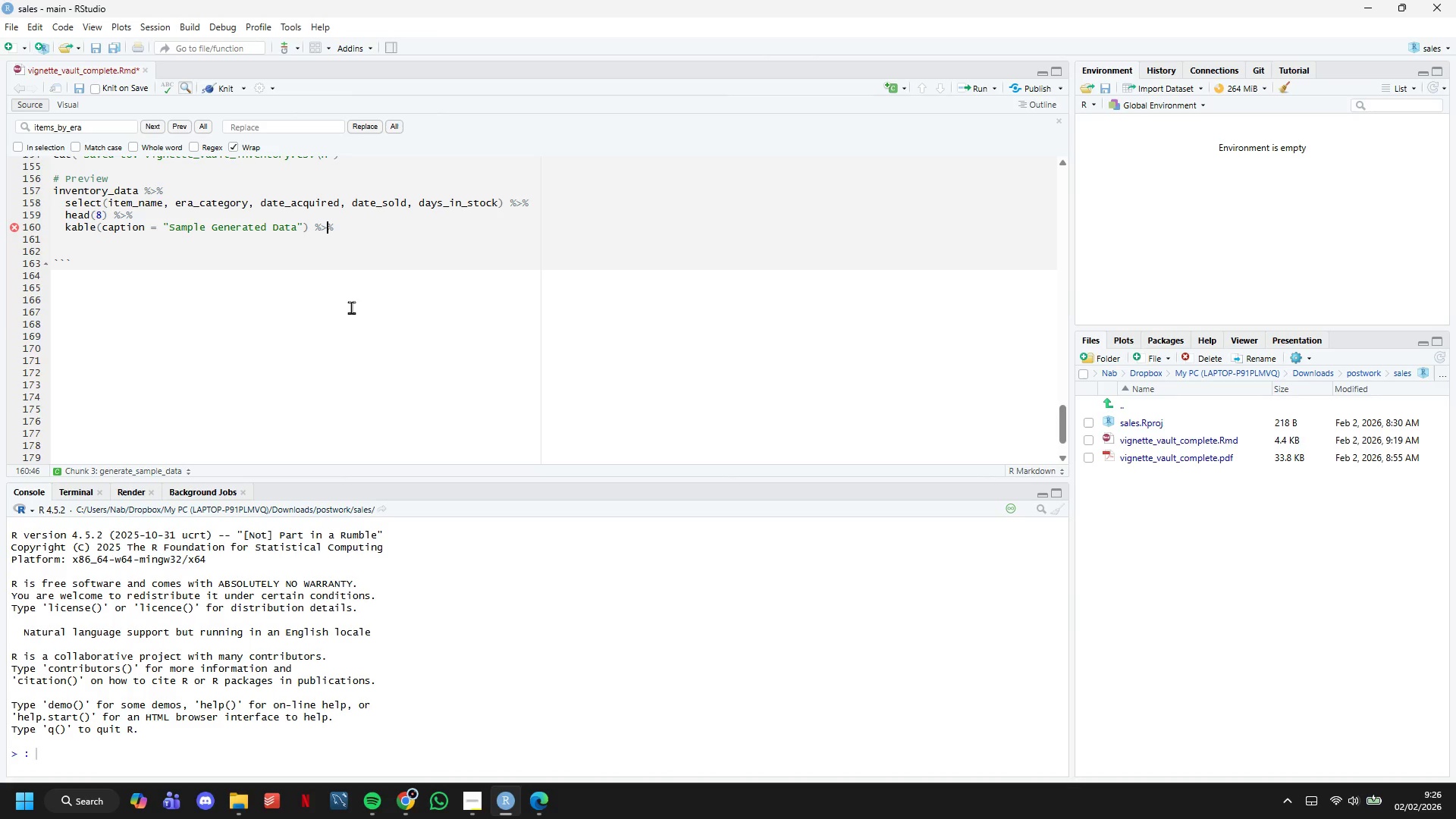 
key(ArrowRight)
 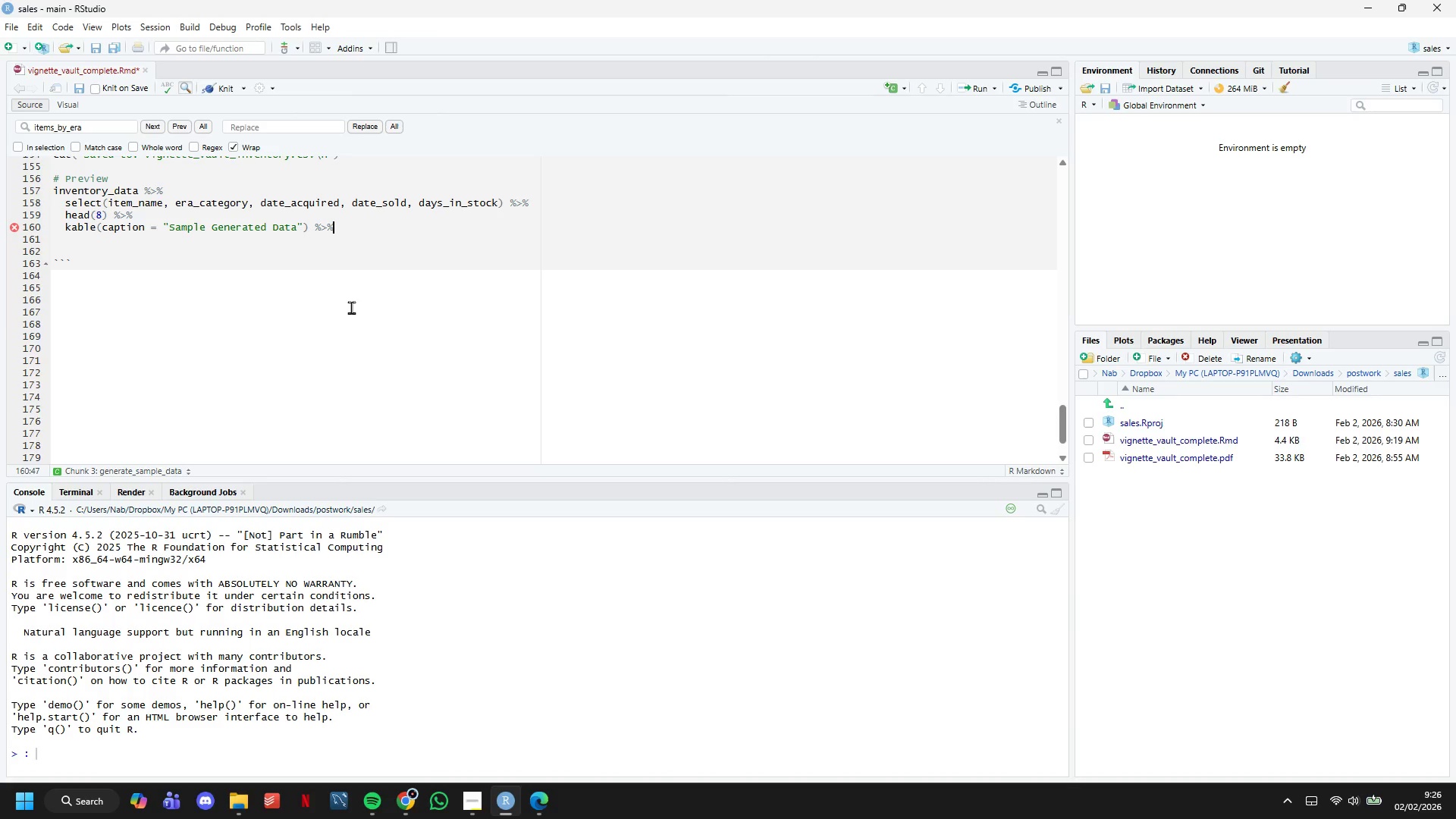 
key(ArrowRight)
 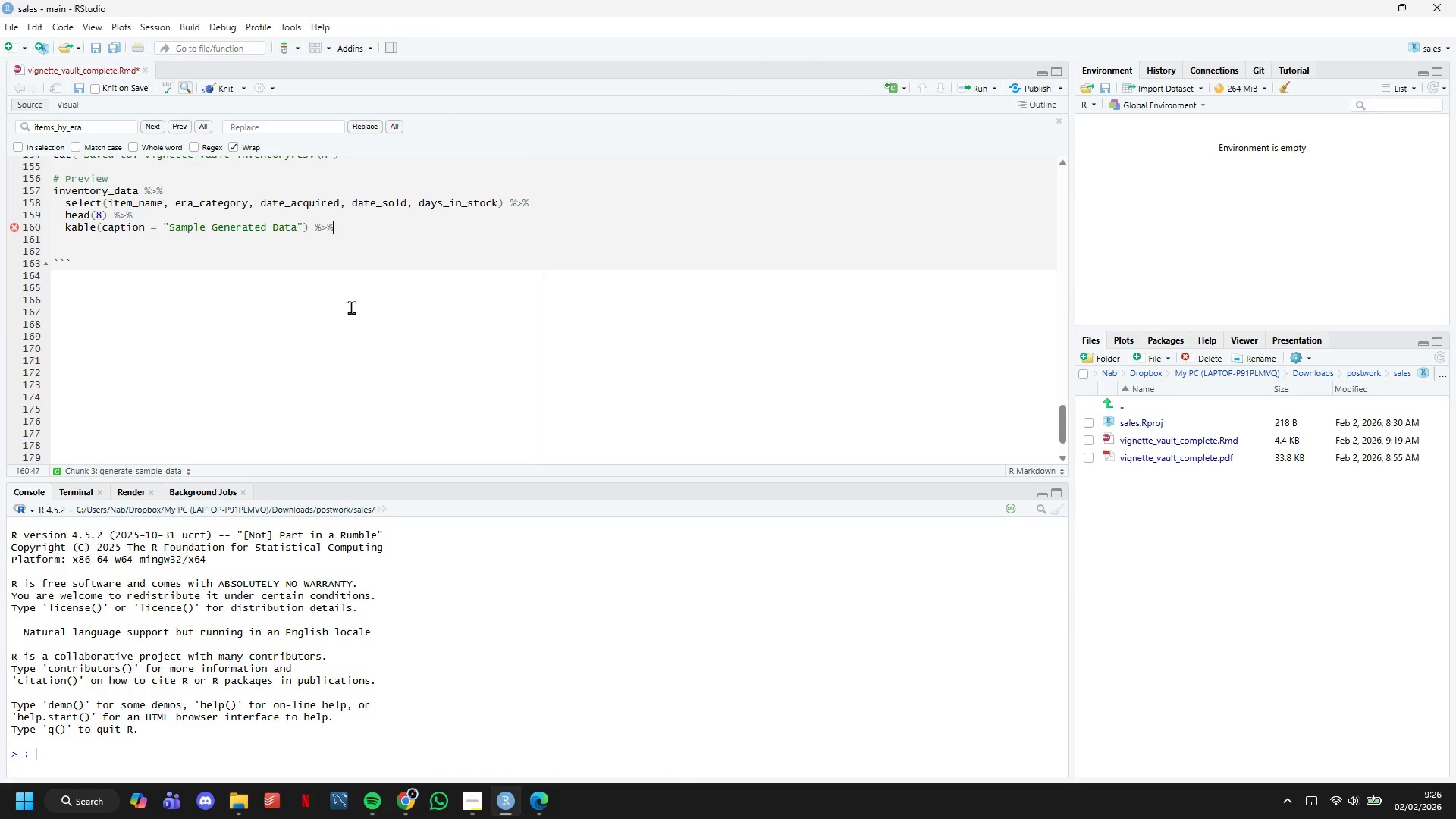 
key(Enter)
 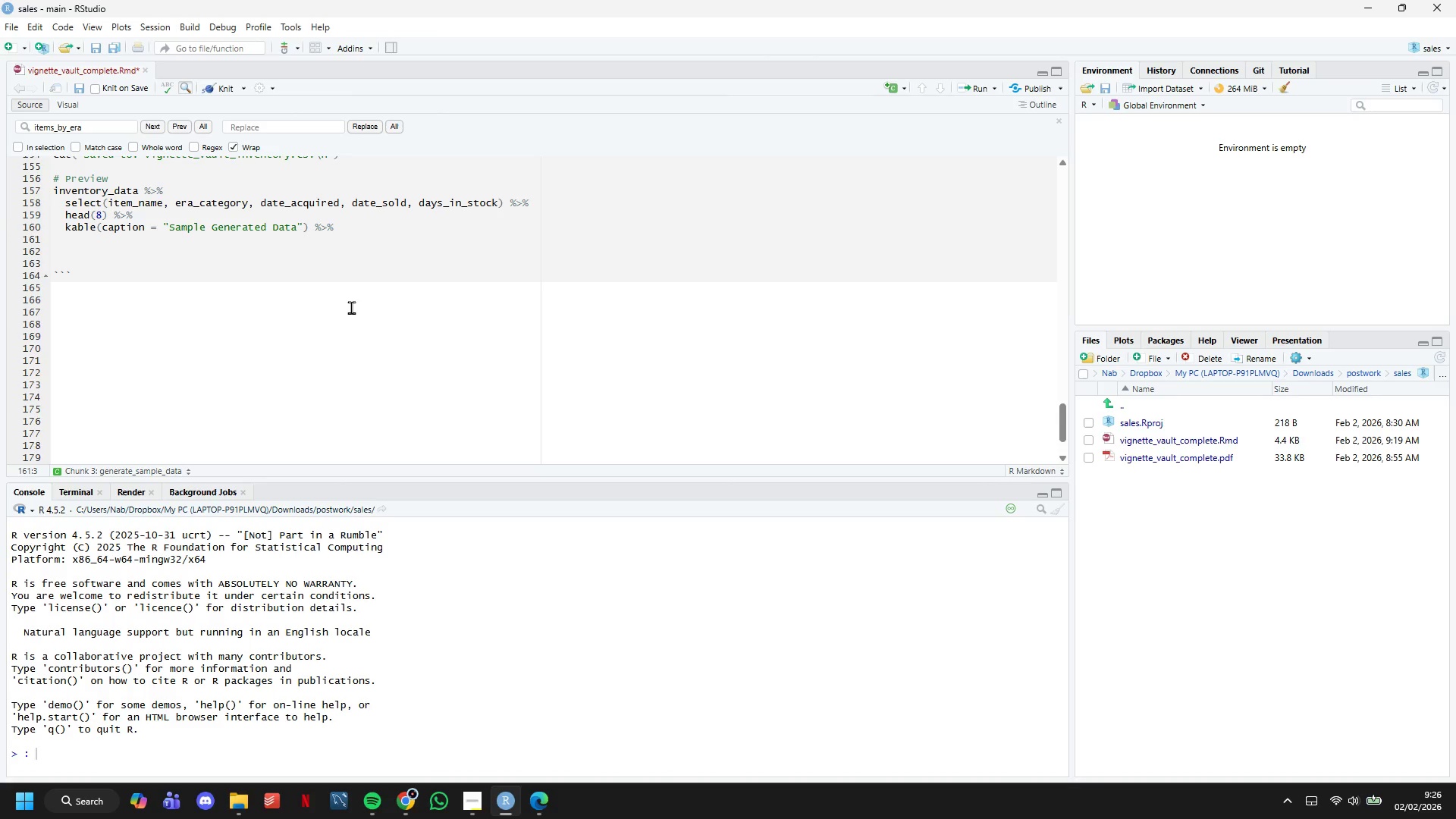 
type(kable_styling(bootstrao)
key(Backspace)
type(p_options = "striped)
 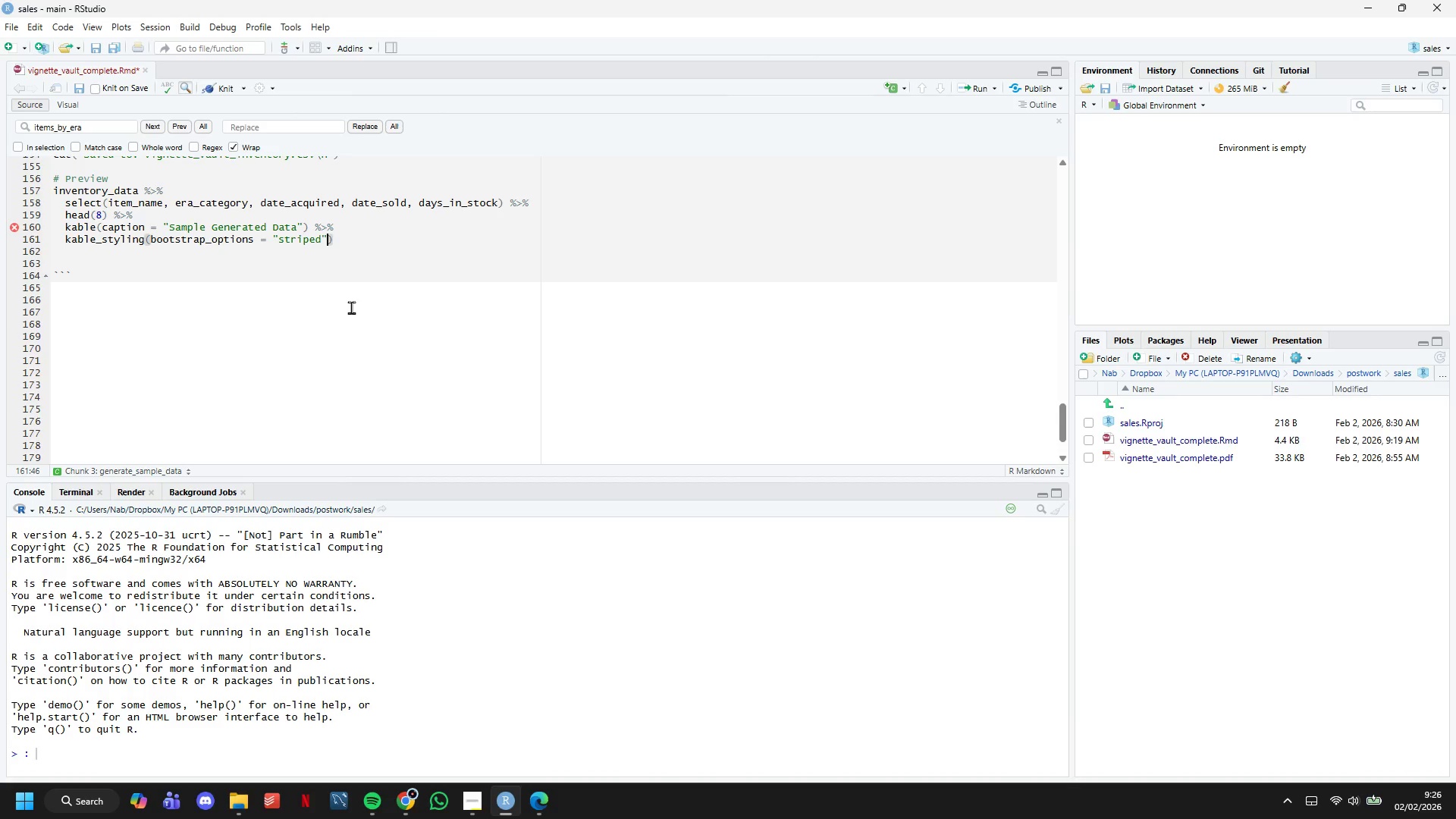 